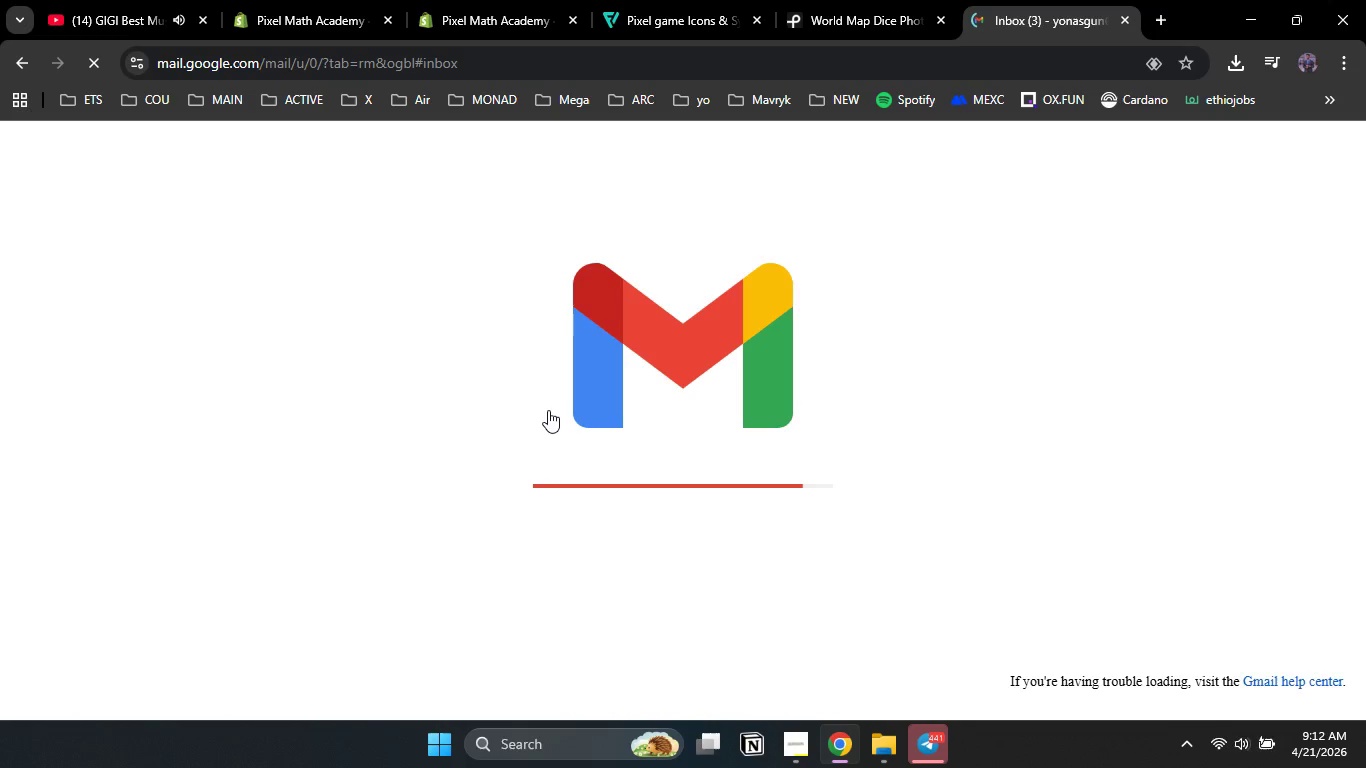 
wait(18.59)
 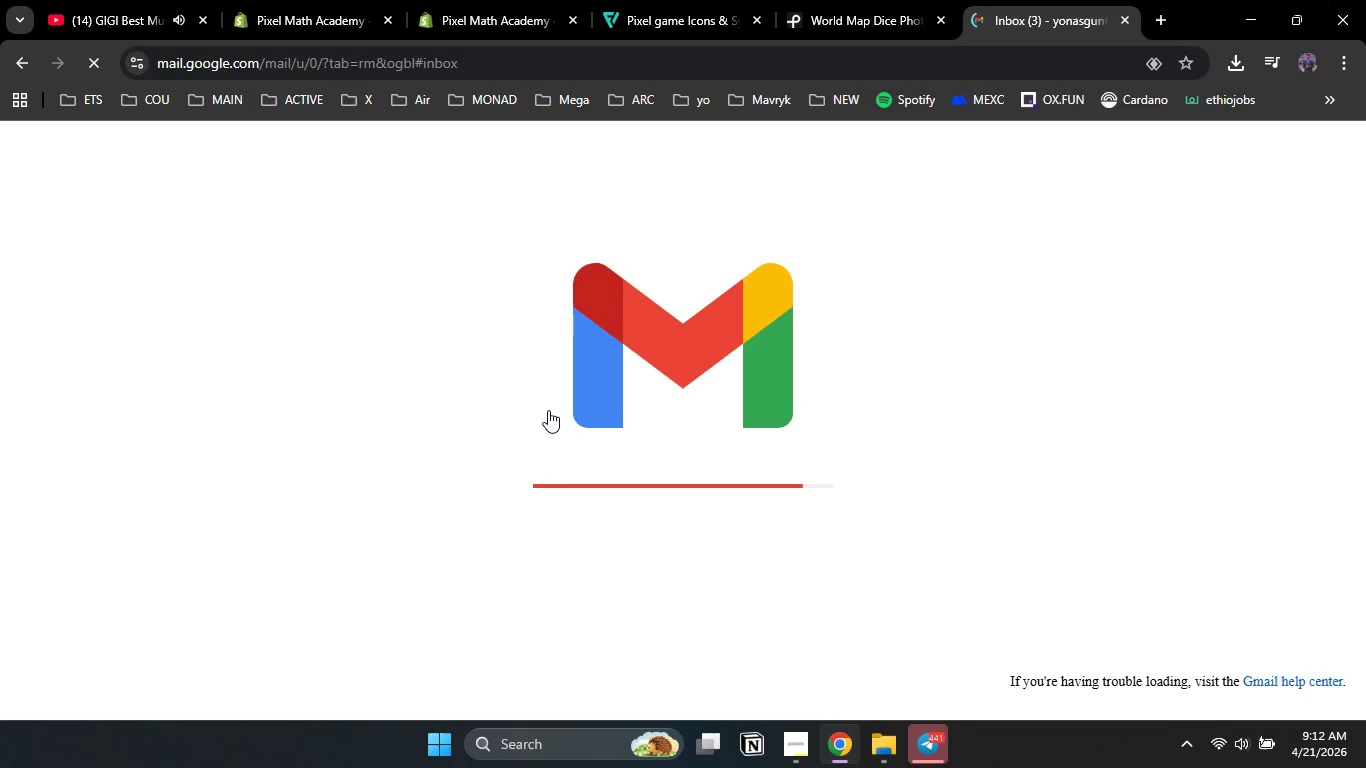 
left_click([471, 315])
 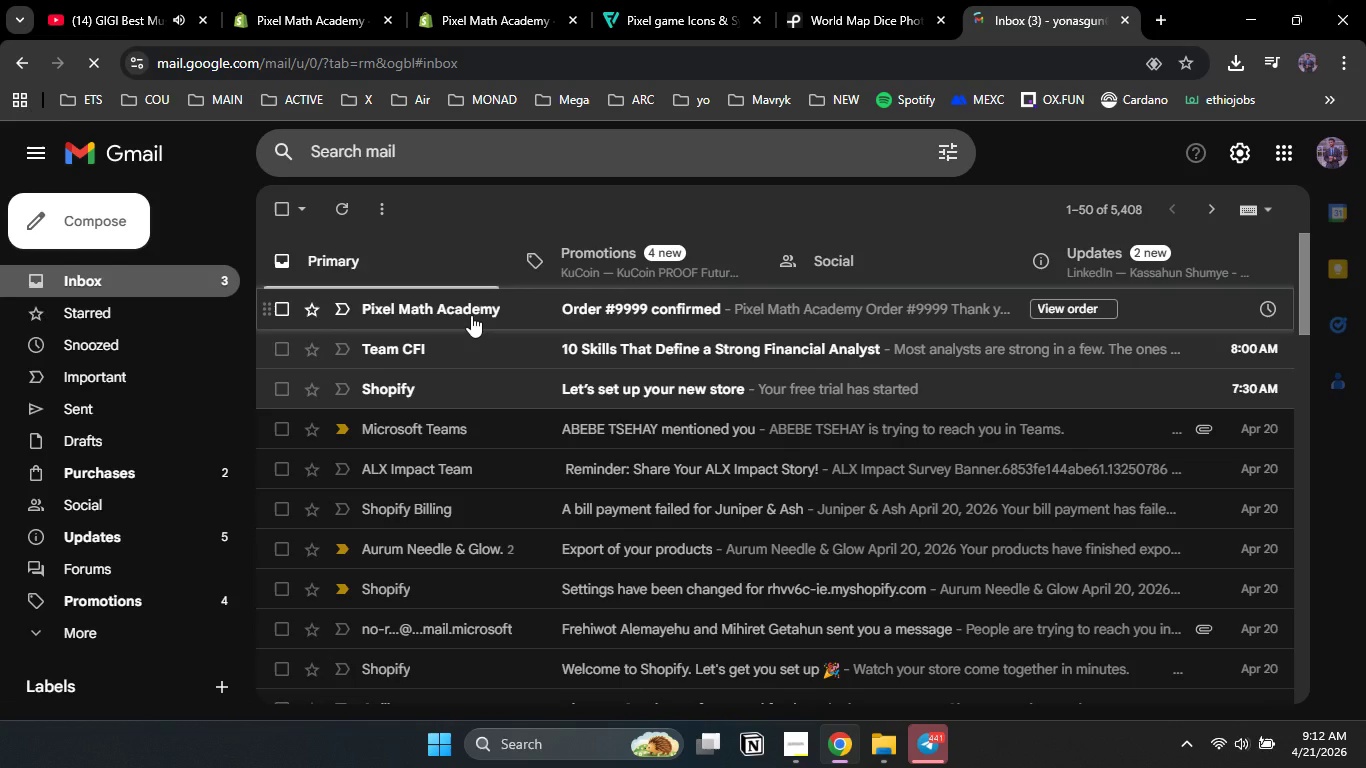 
wait(6.68)
 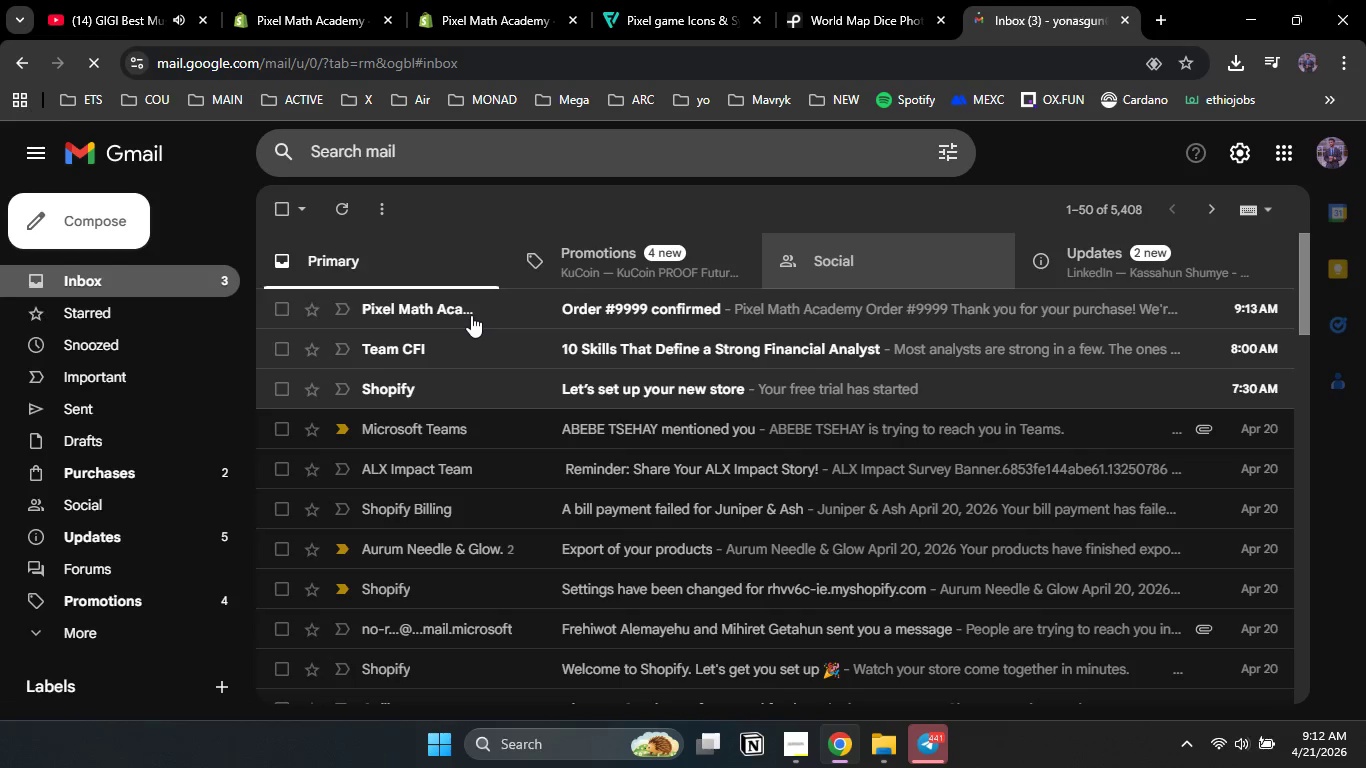 
mouse_move([555, 352])
 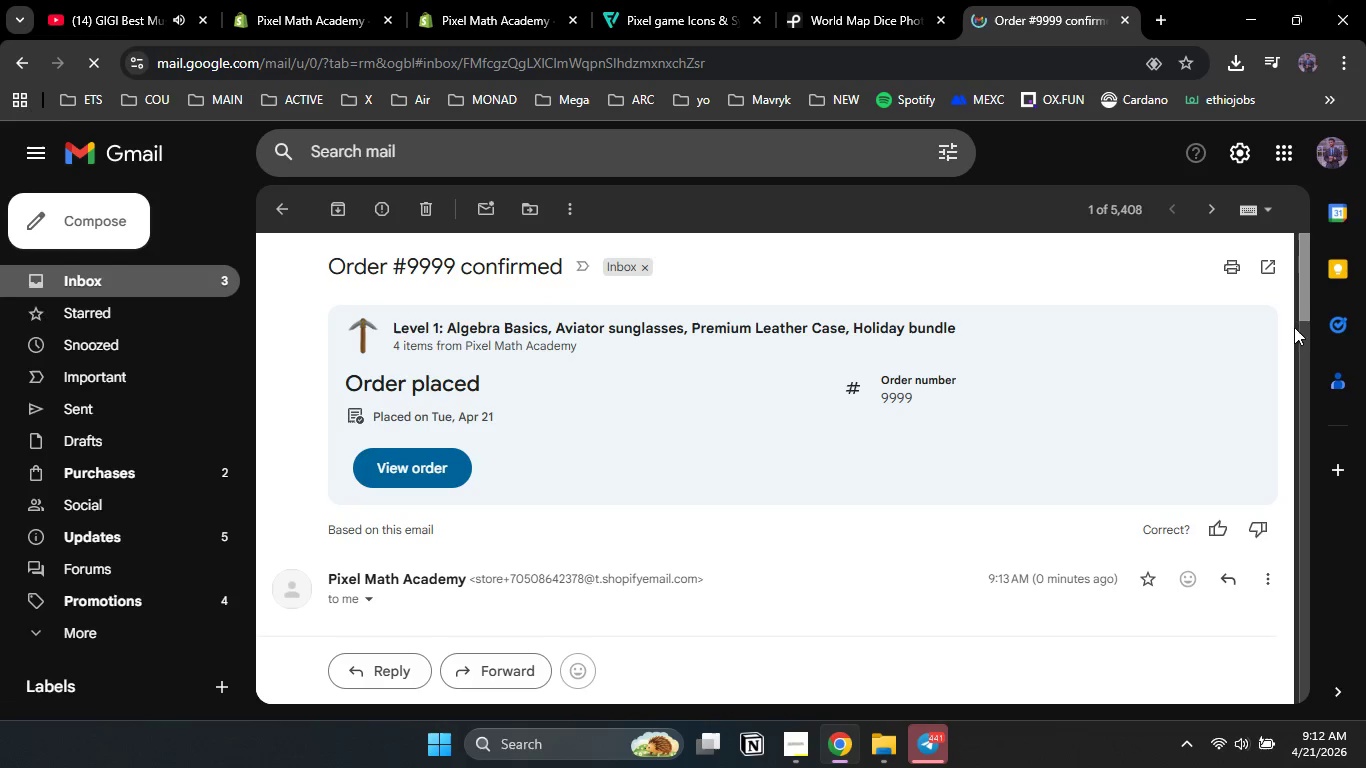 
left_click_drag(start_coordinate=[1305, 307], to_coordinate=[1314, 375])
 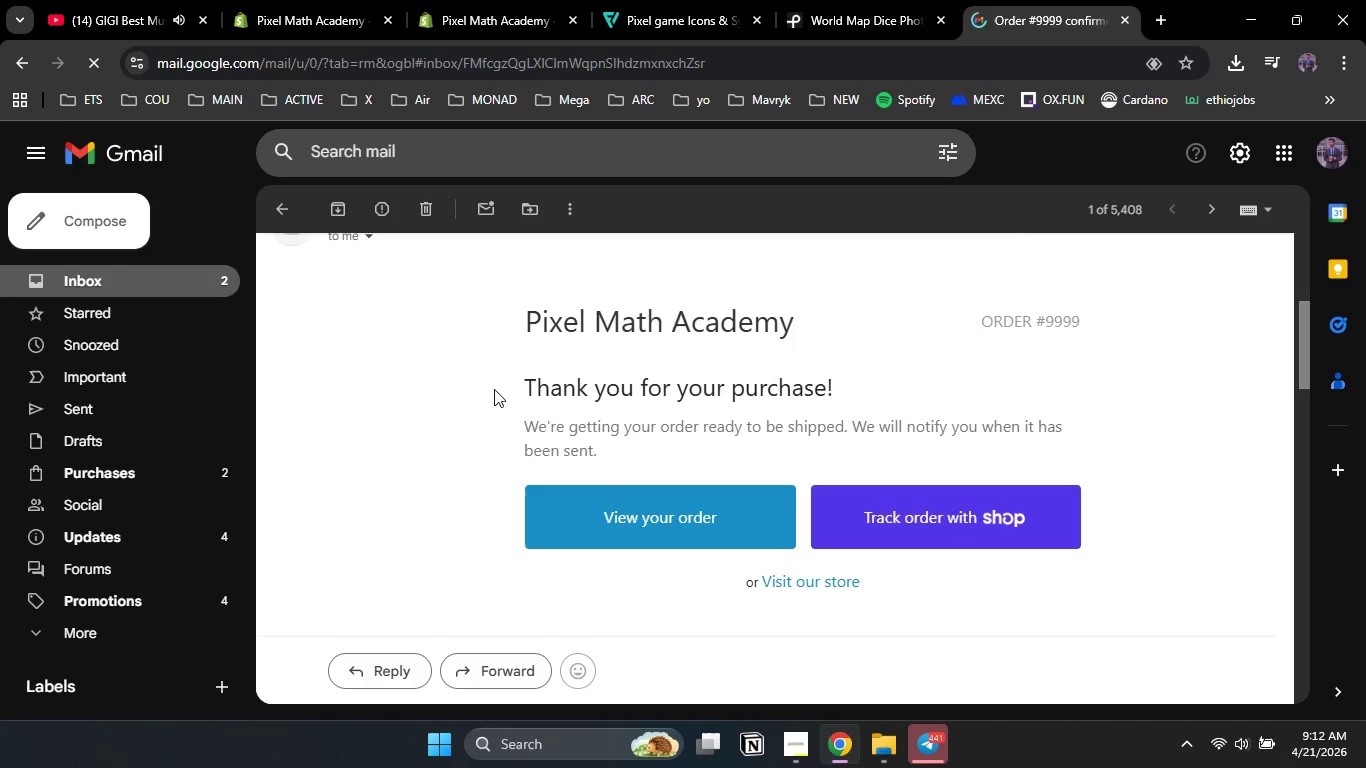 
left_click_drag(start_coordinate=[515, 379], to_coordinate=[848, 390])
 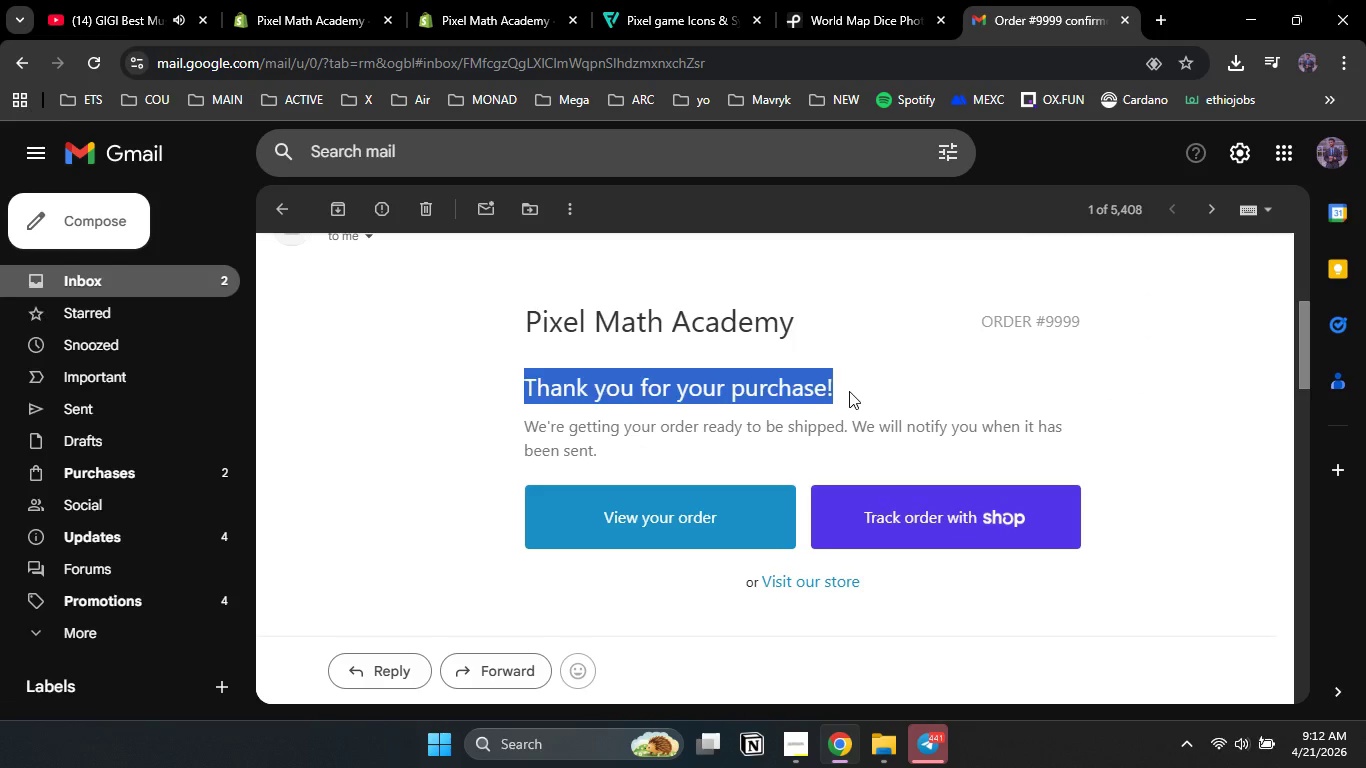 
left_click([849, 391])
 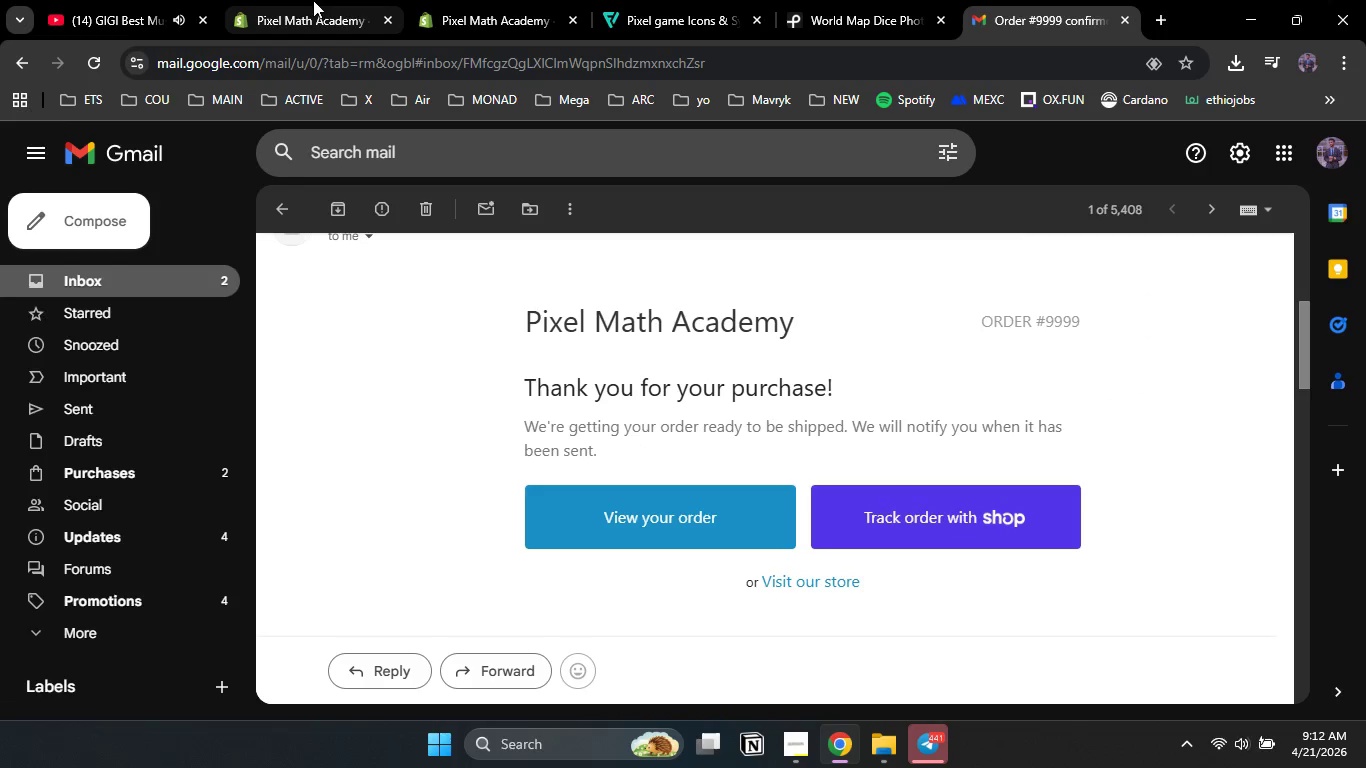 
left_click([284, 0])
 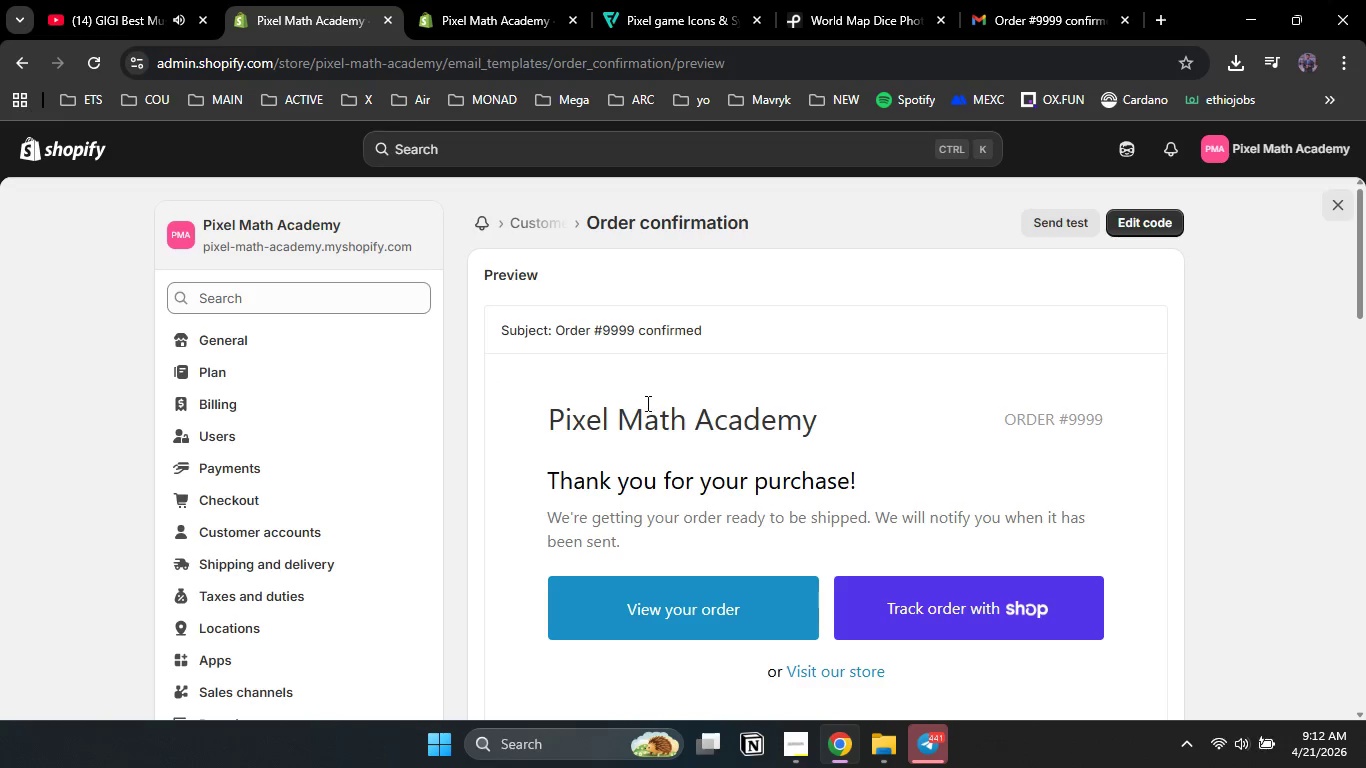 
wait(5.47)
 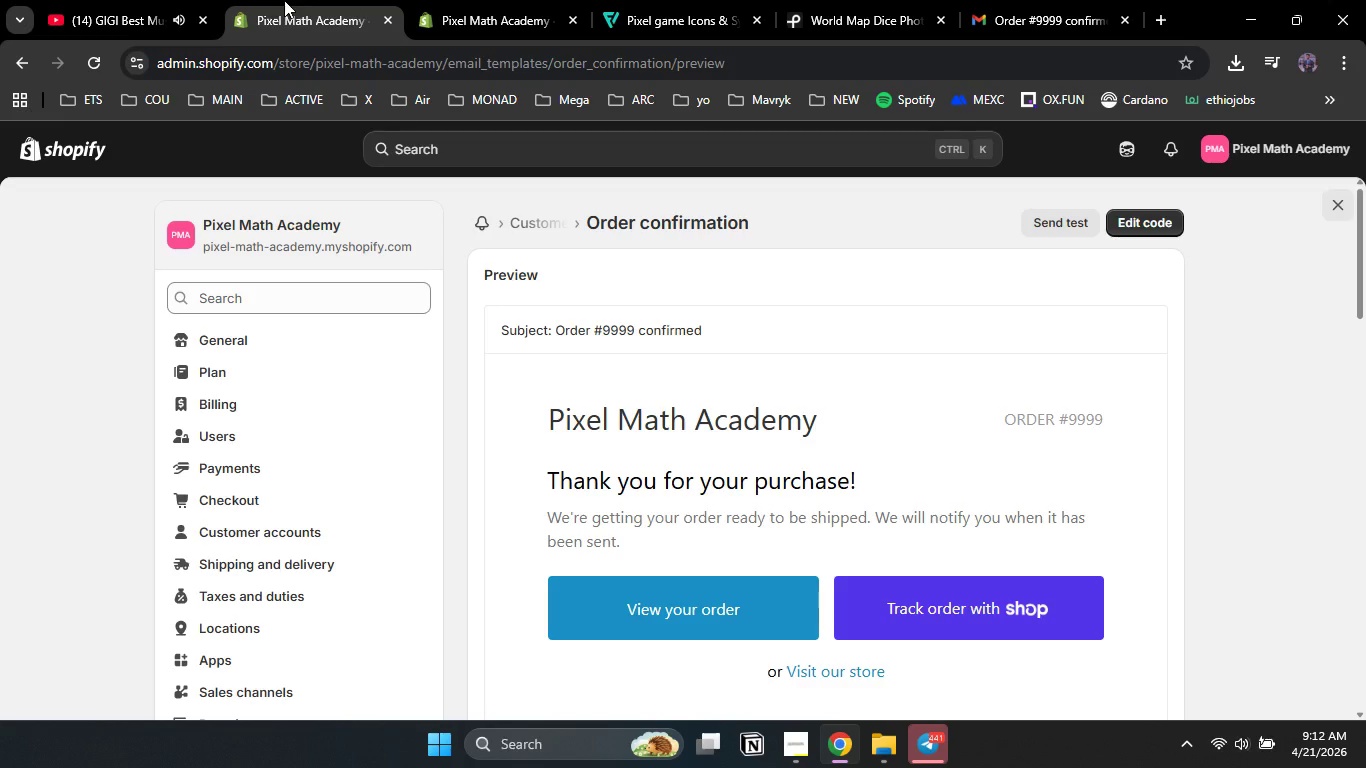 
left_click_drag(start_coordinate=[1365, 310], to_coordinate=[1365, 375])
 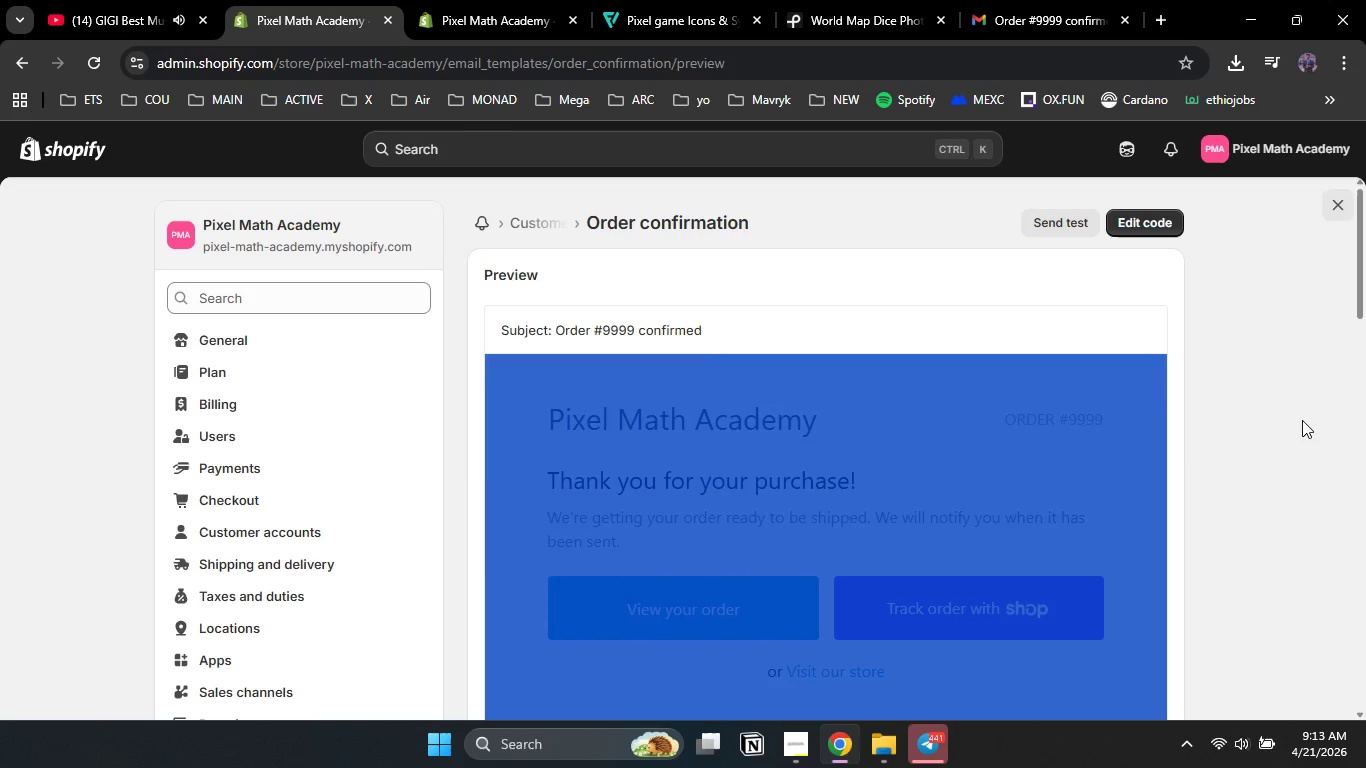 
left_click([1301, 420])
 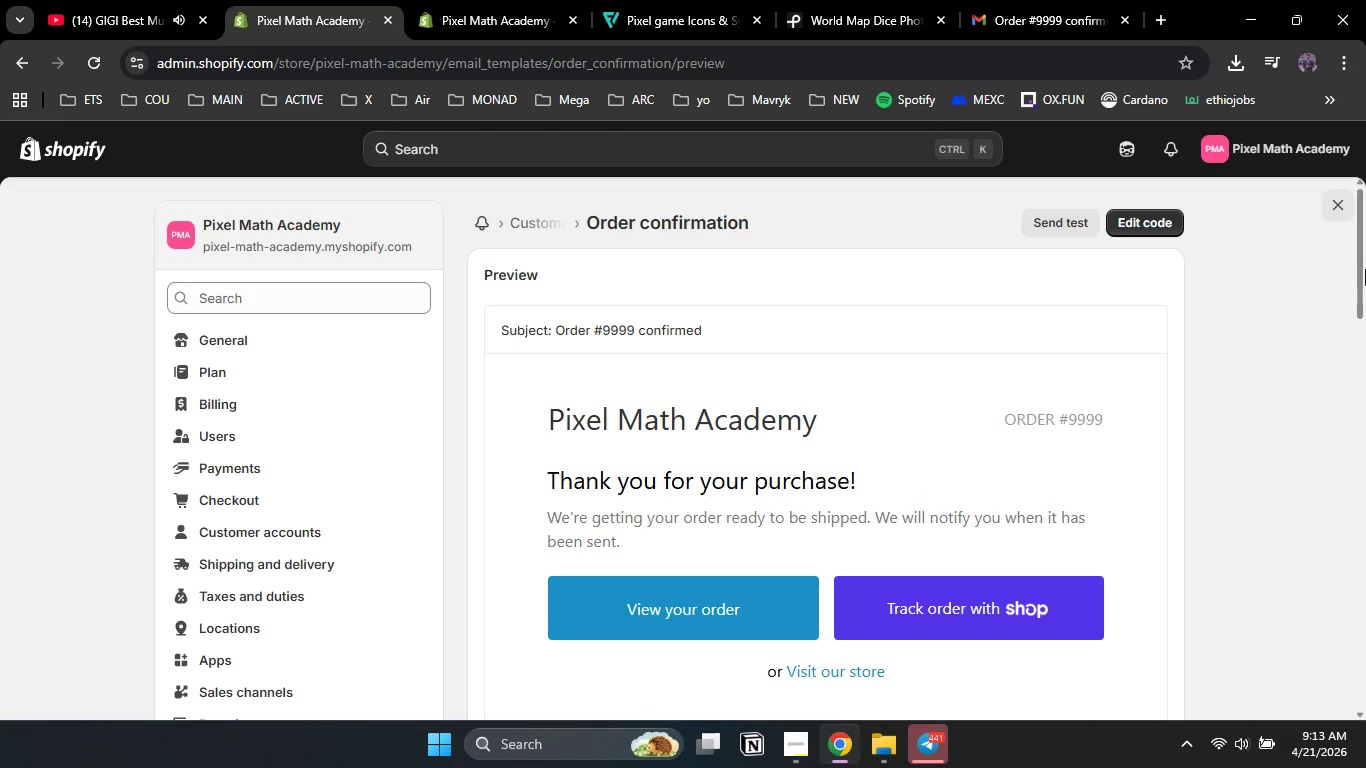 
left_click_drag(start_coordinate=[1365, 259], to_coordinate=[1365, 367])
 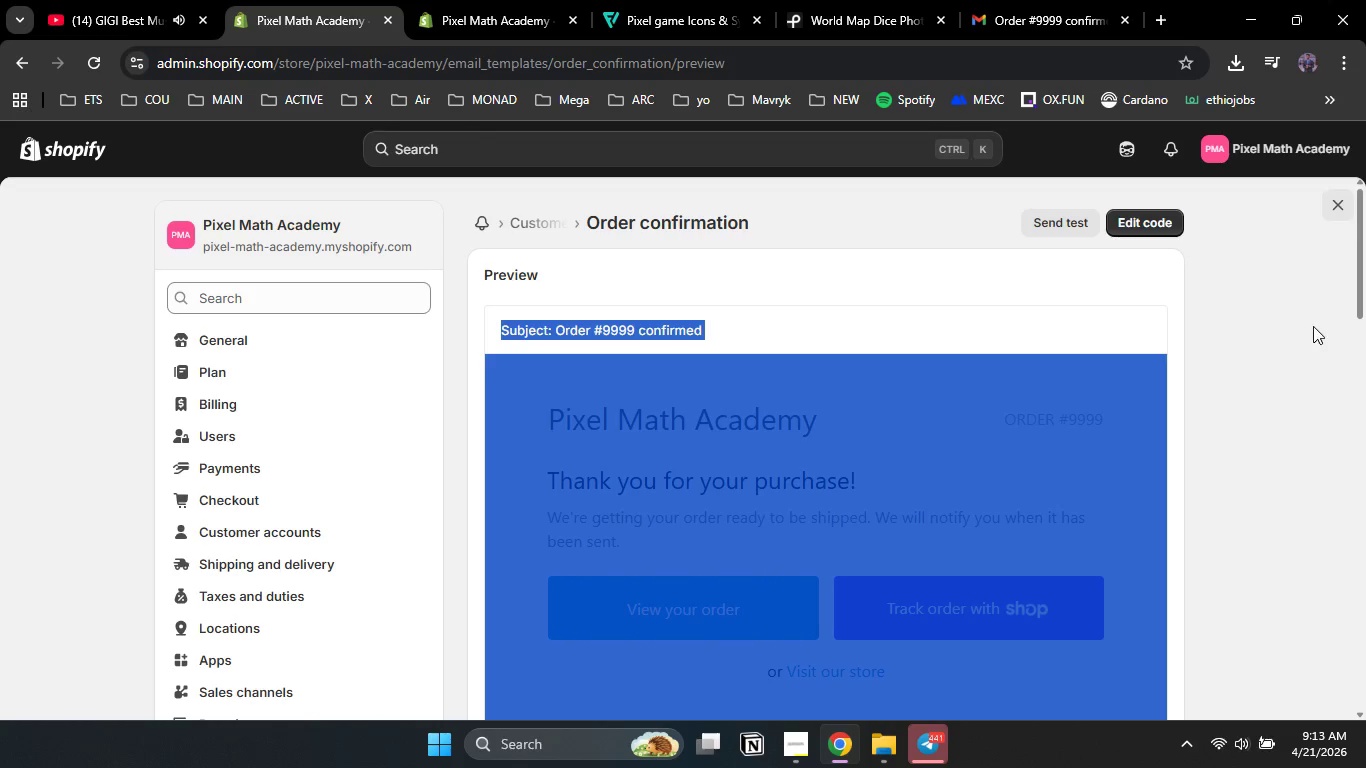 
left_click([1307, 320])
 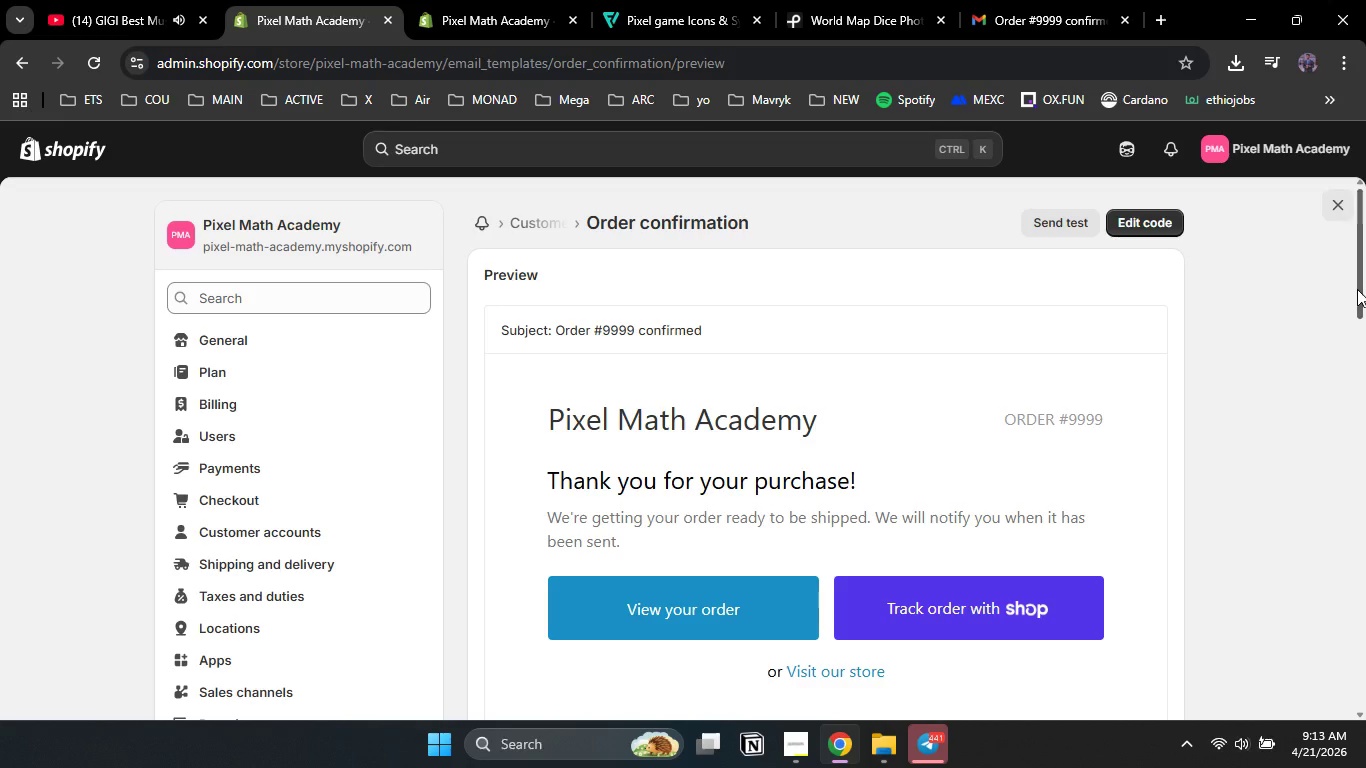 
left_click_drag(start_coordinate=[1357, 289], to_coordinate=[1358, 224])
 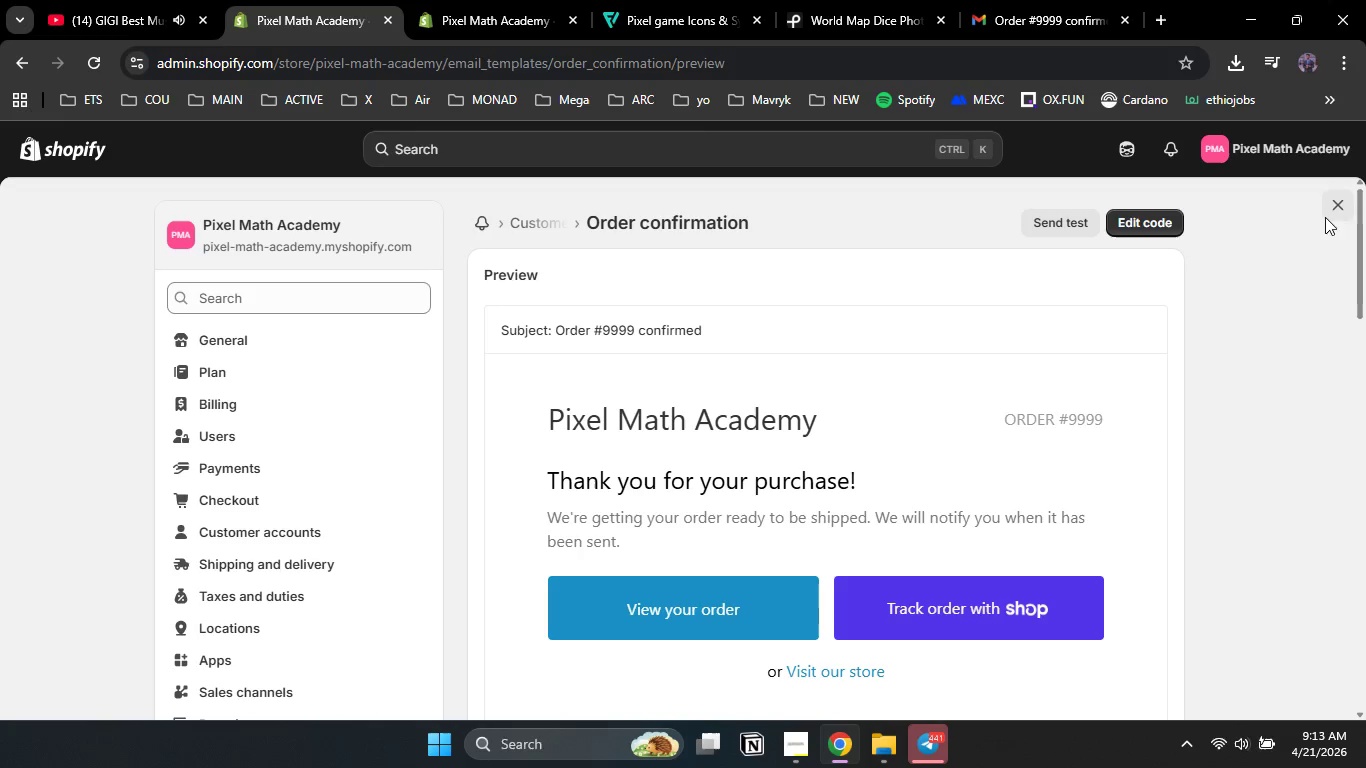 
left_click([1339, 205])
 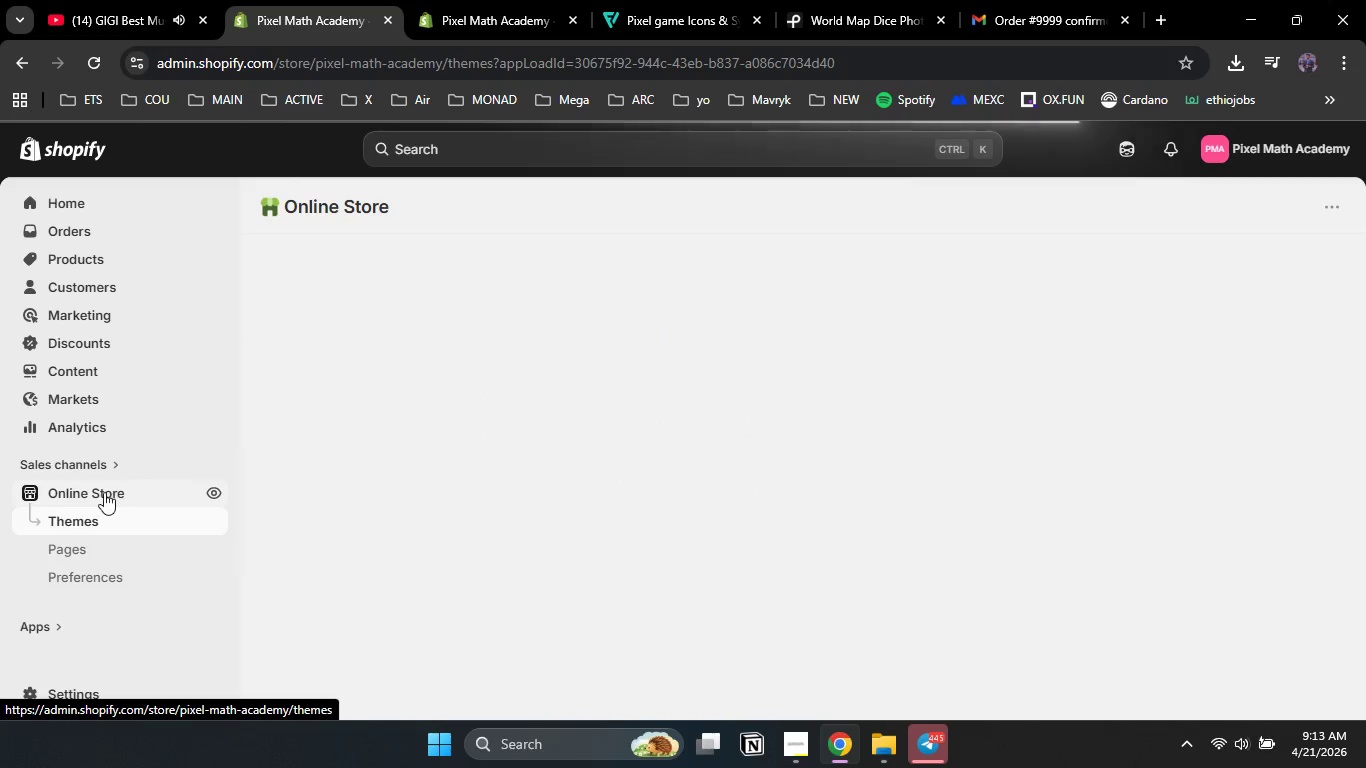 
wait(5.06)
 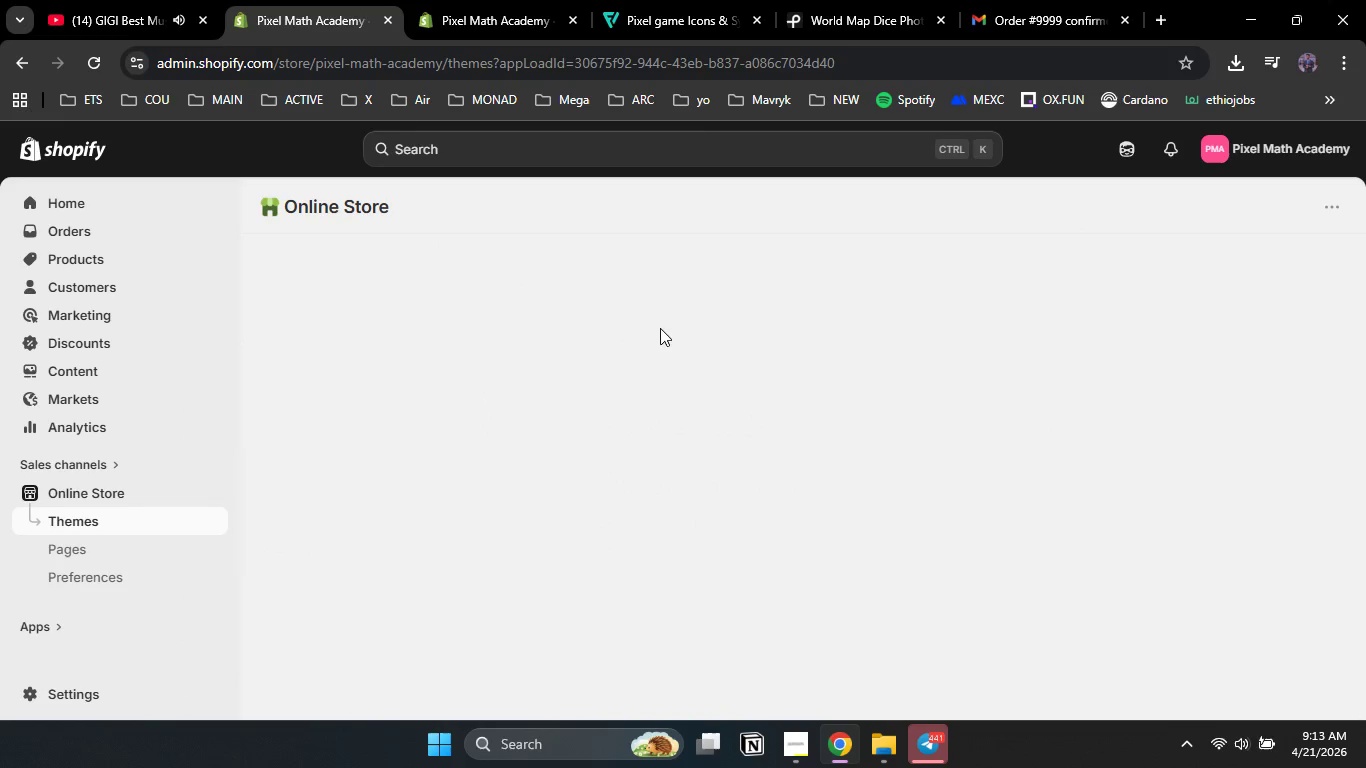 
left_click([104, 492])